 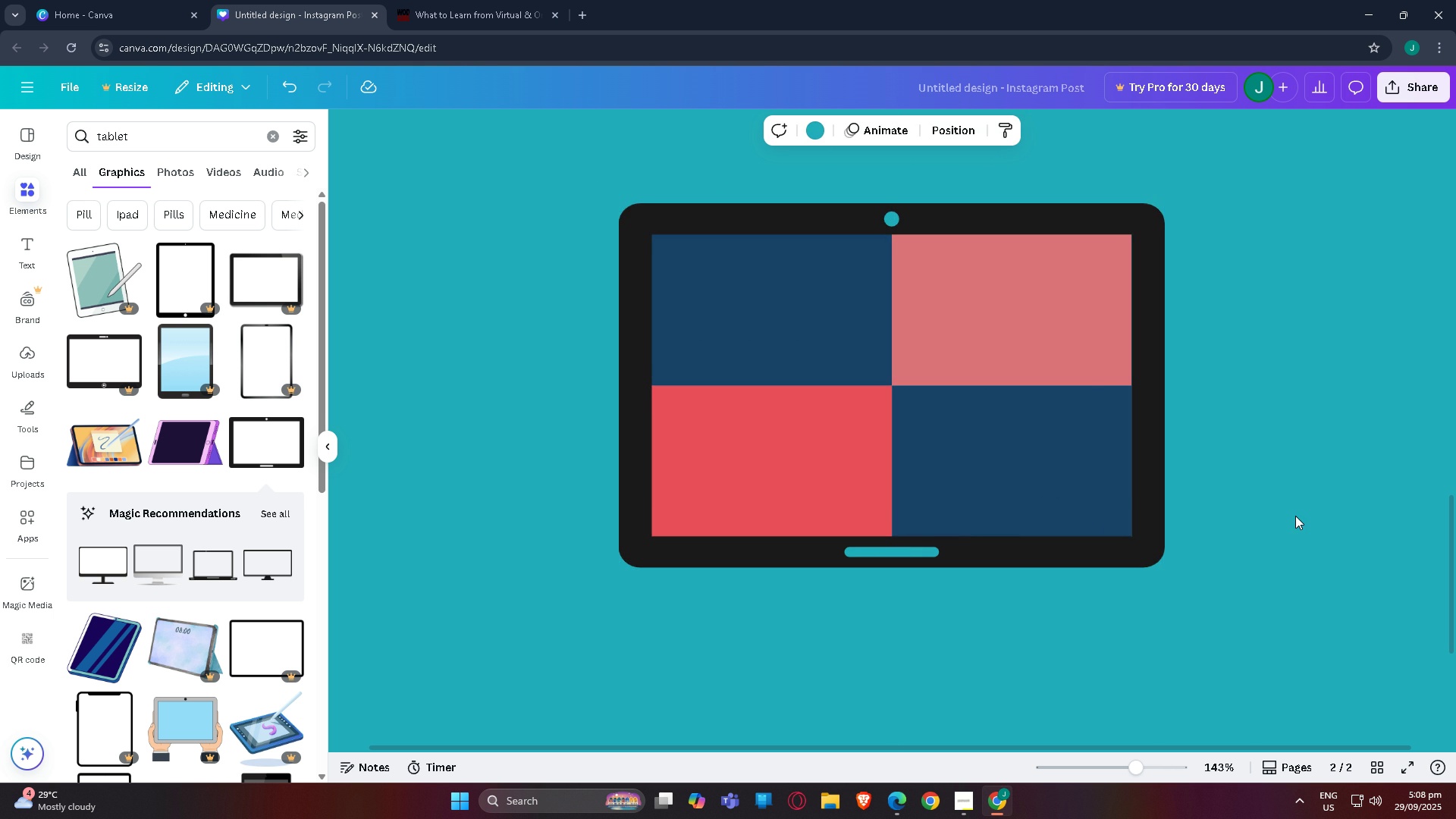 
left_click([857, 422])
 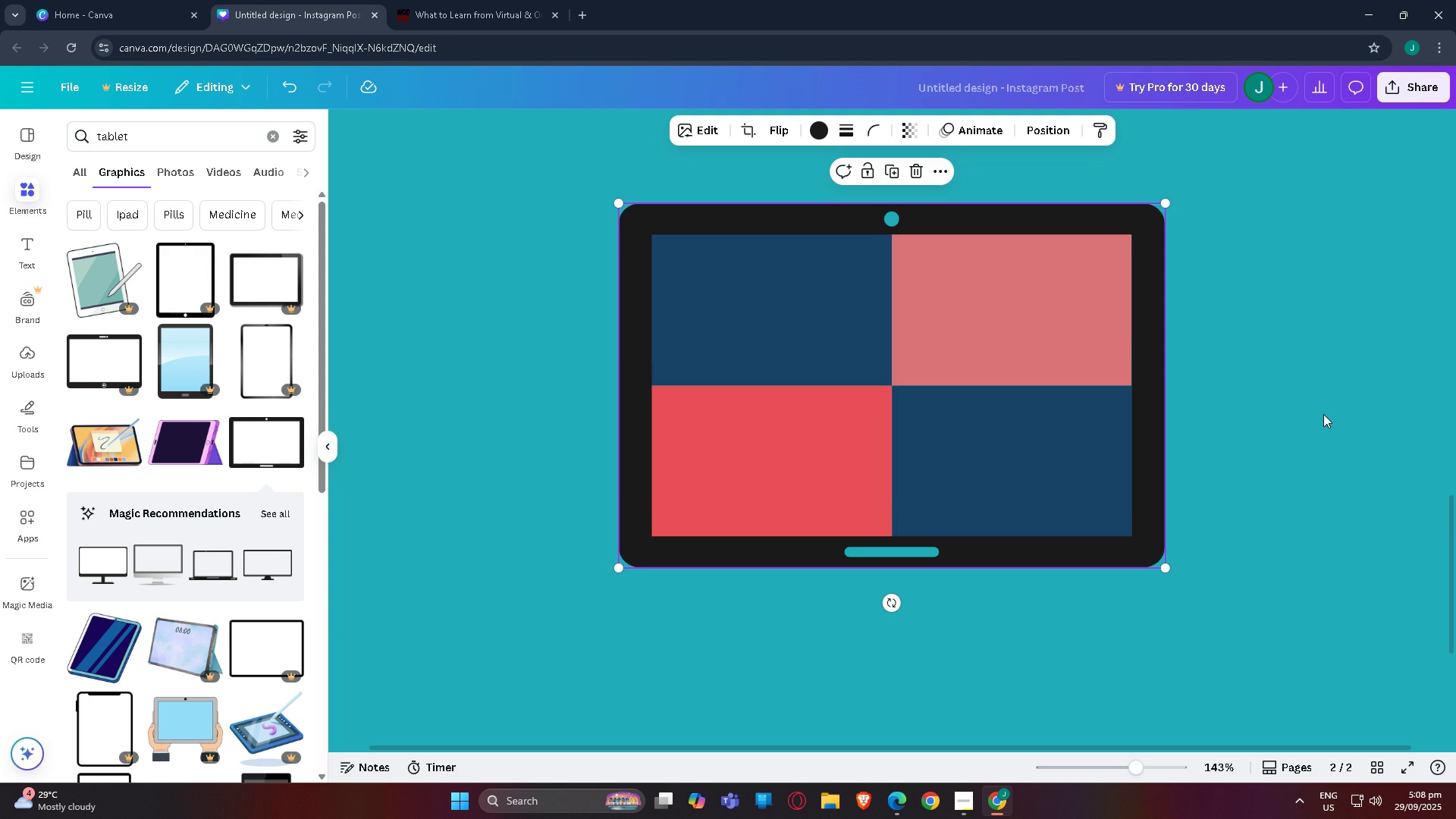 
scroll: coordinate [1286, 283], scroll_direction: down, amount: 2.0
 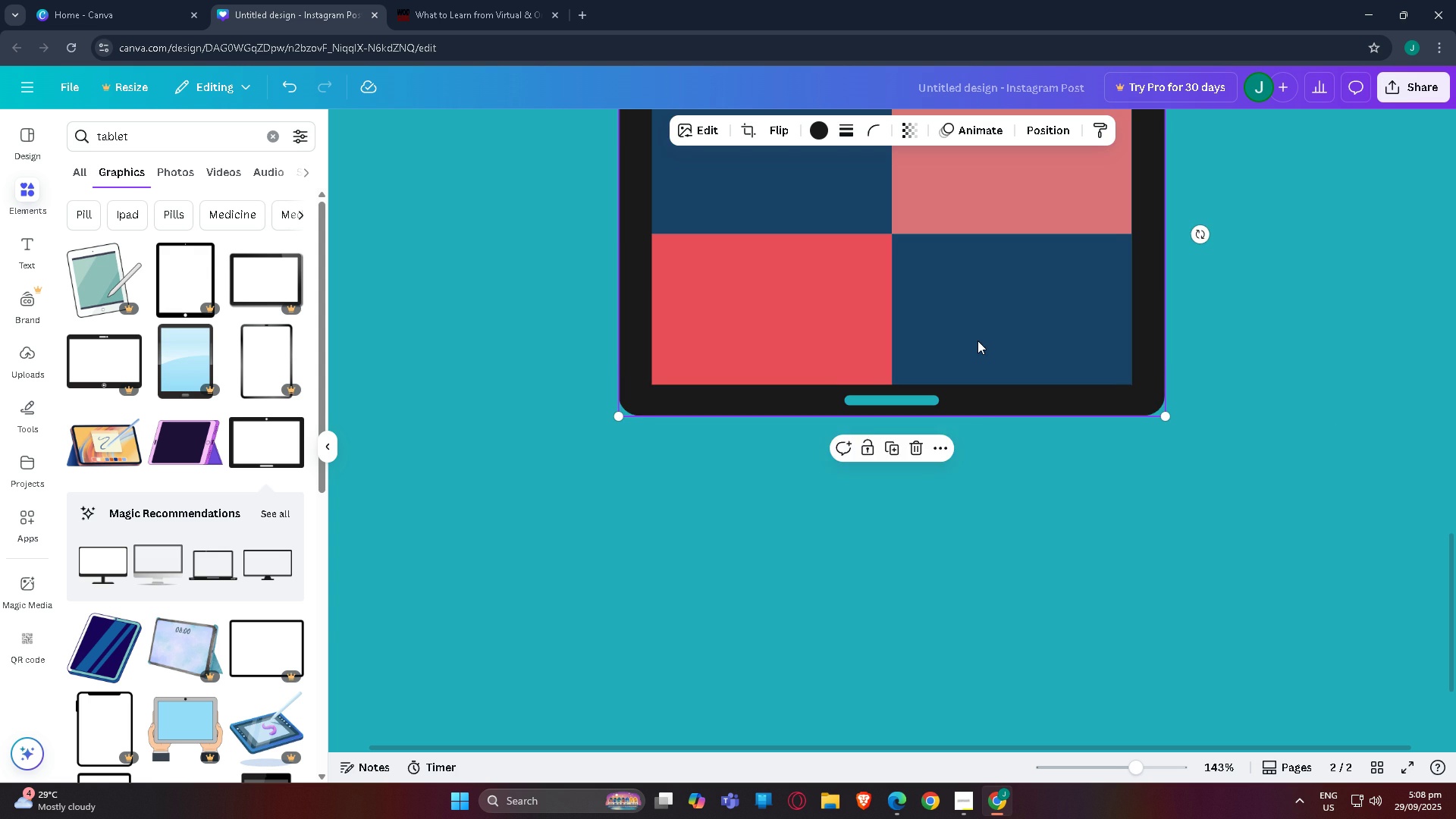 
double_click([977, 340])
 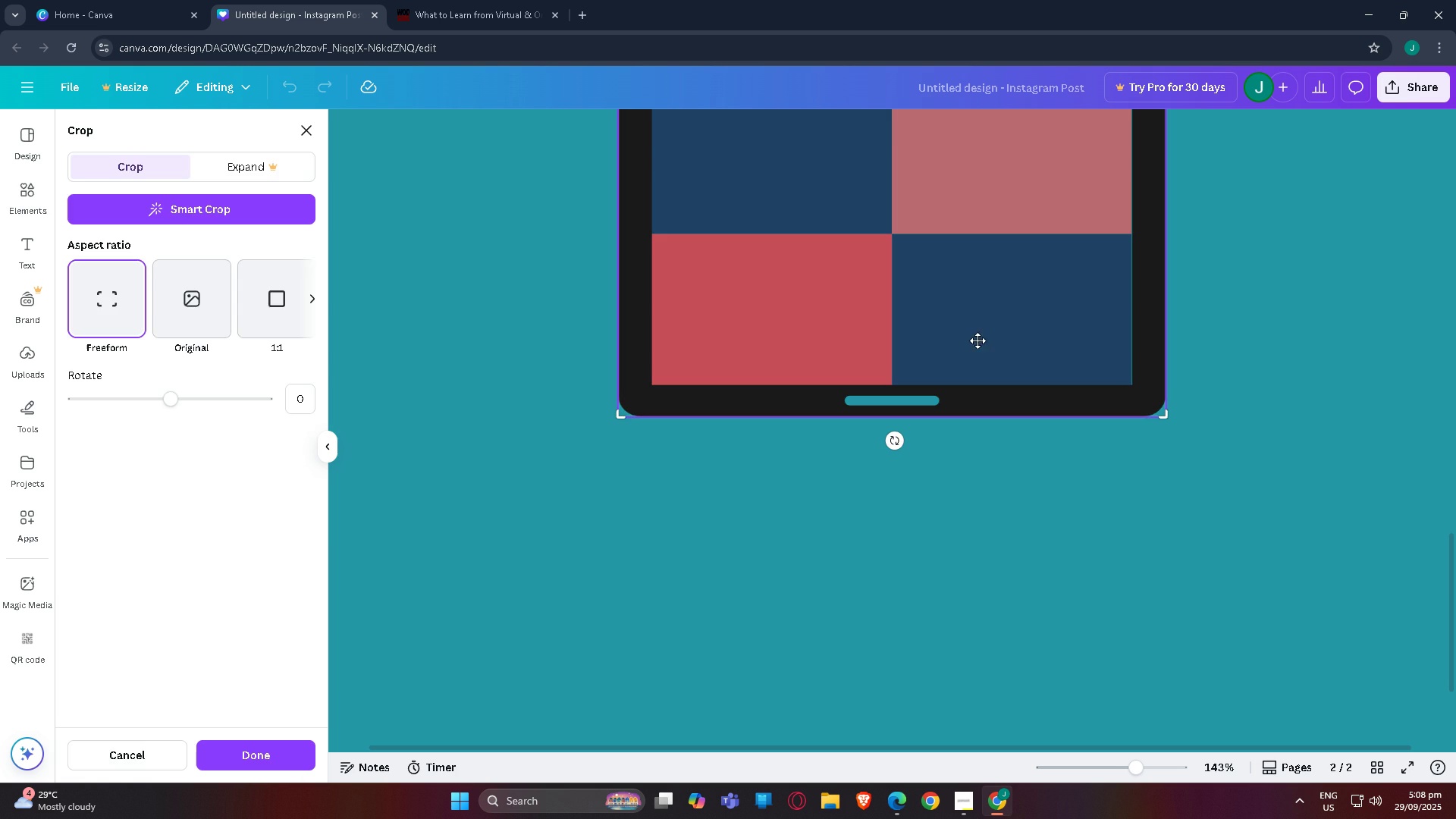 
triple_click([977, 340])
 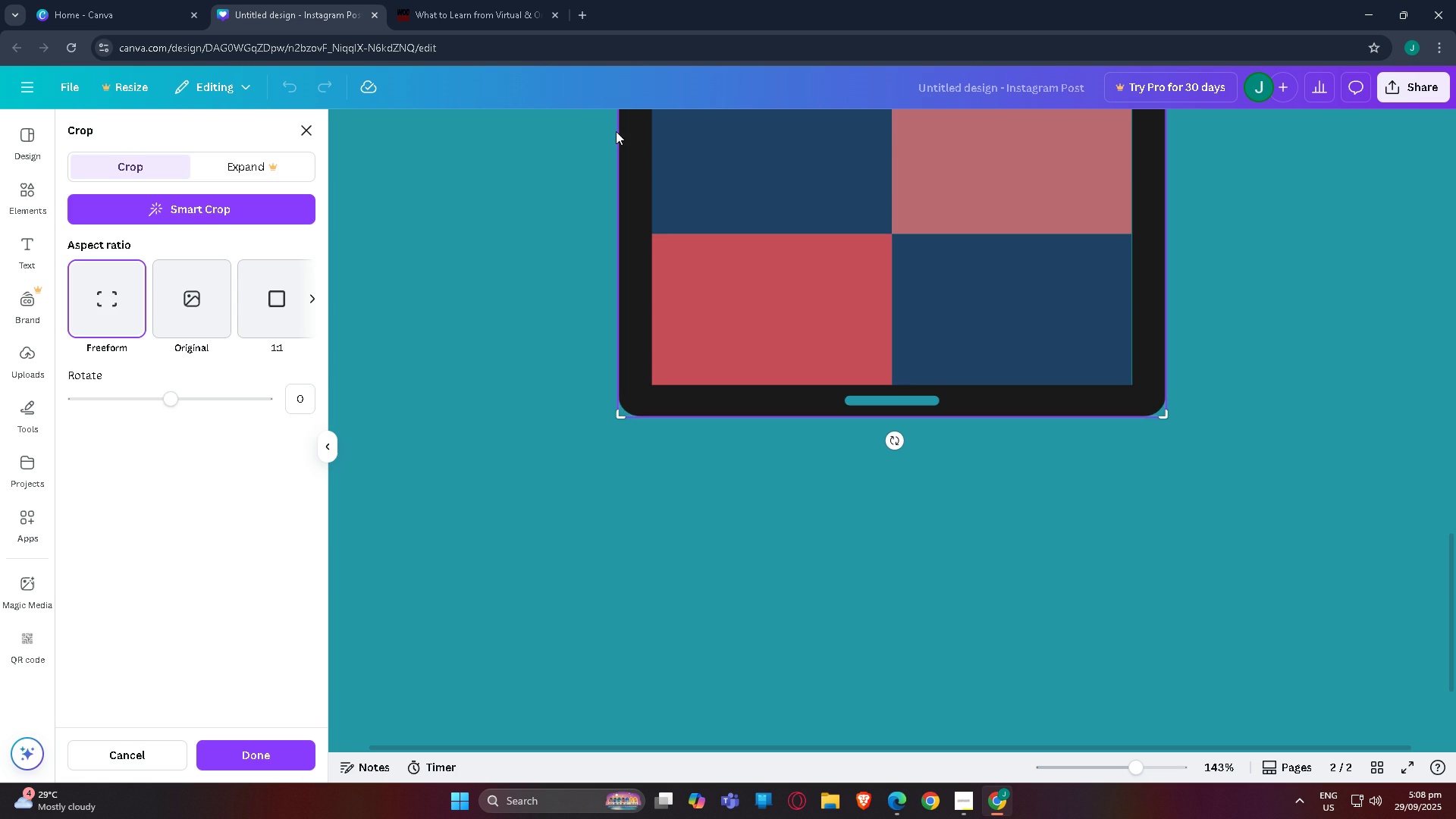 
key(Escape)
 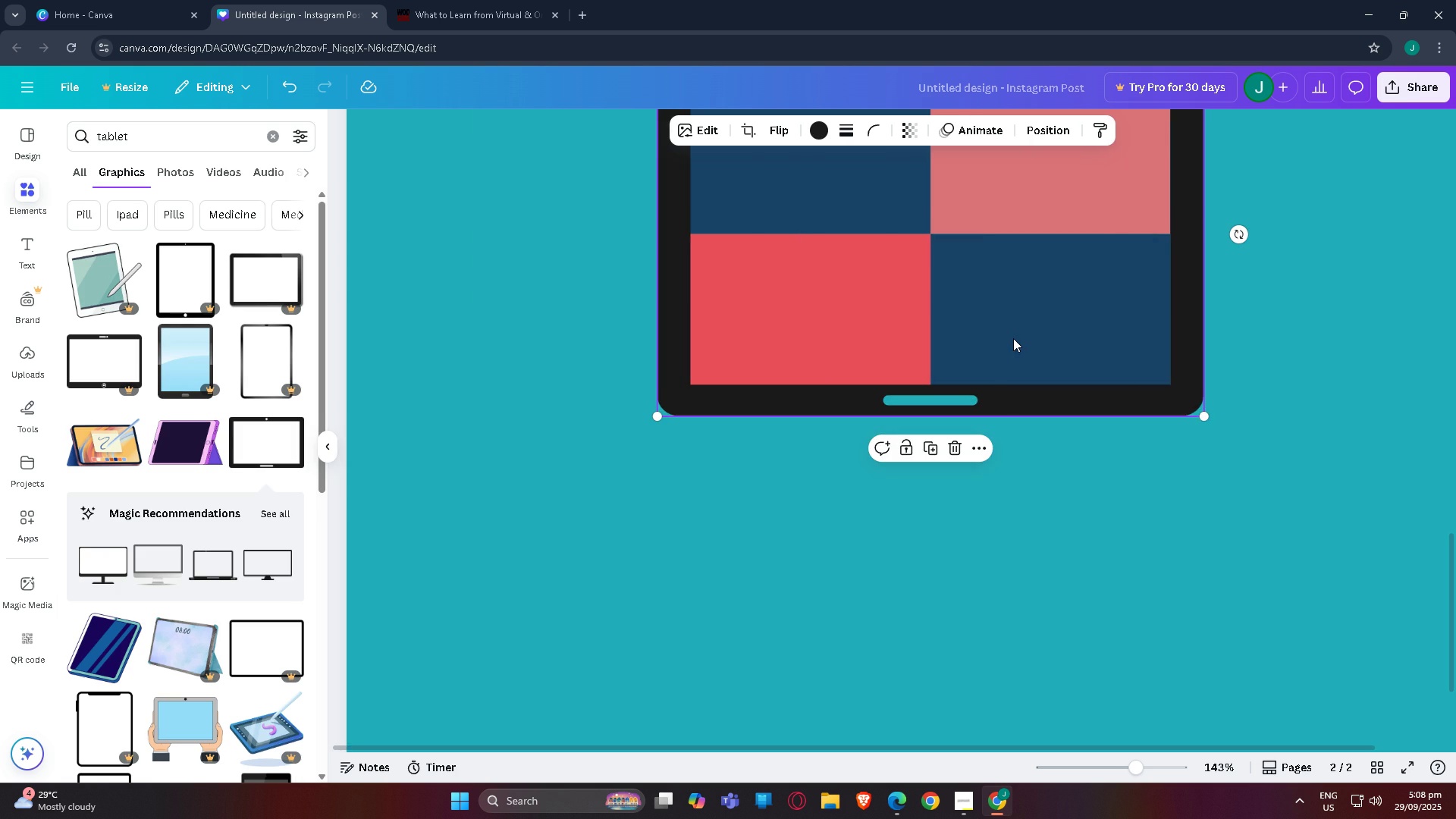 
left_click([1013, 338])
 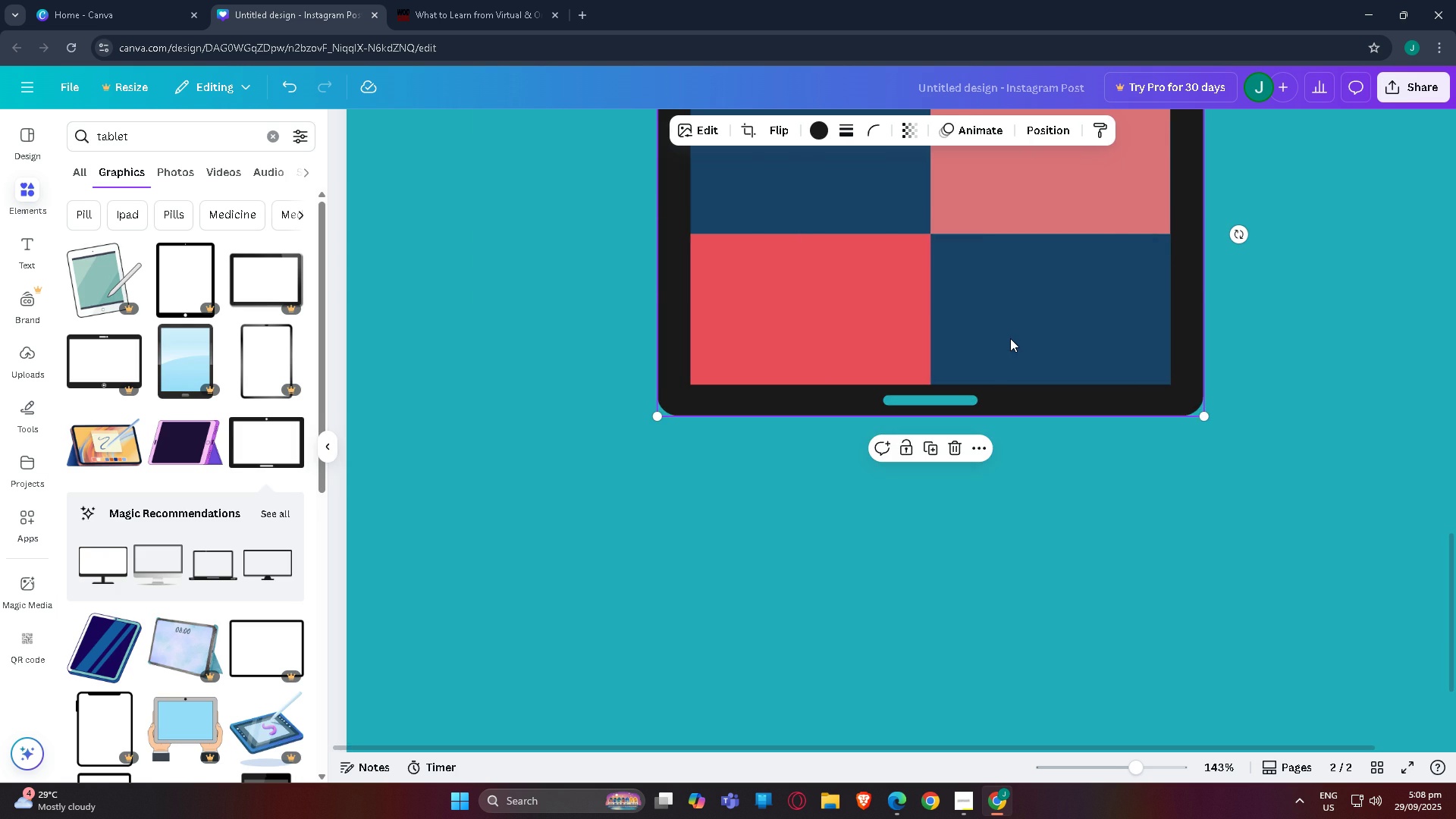 
scroll: coordinate [941, 477], scroll_direction: up, amount: 4.0
 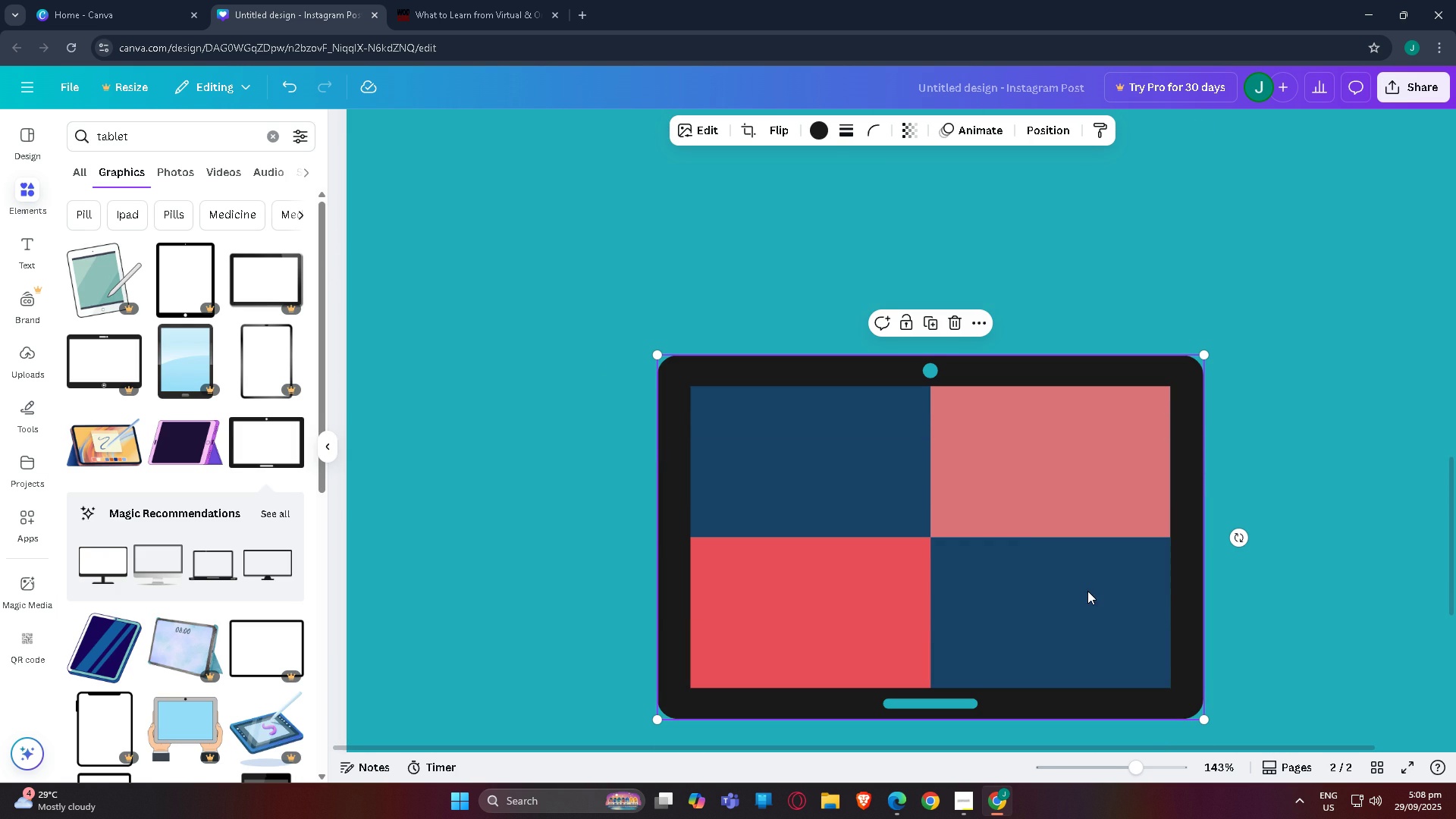 
left_click([1088, 591])
 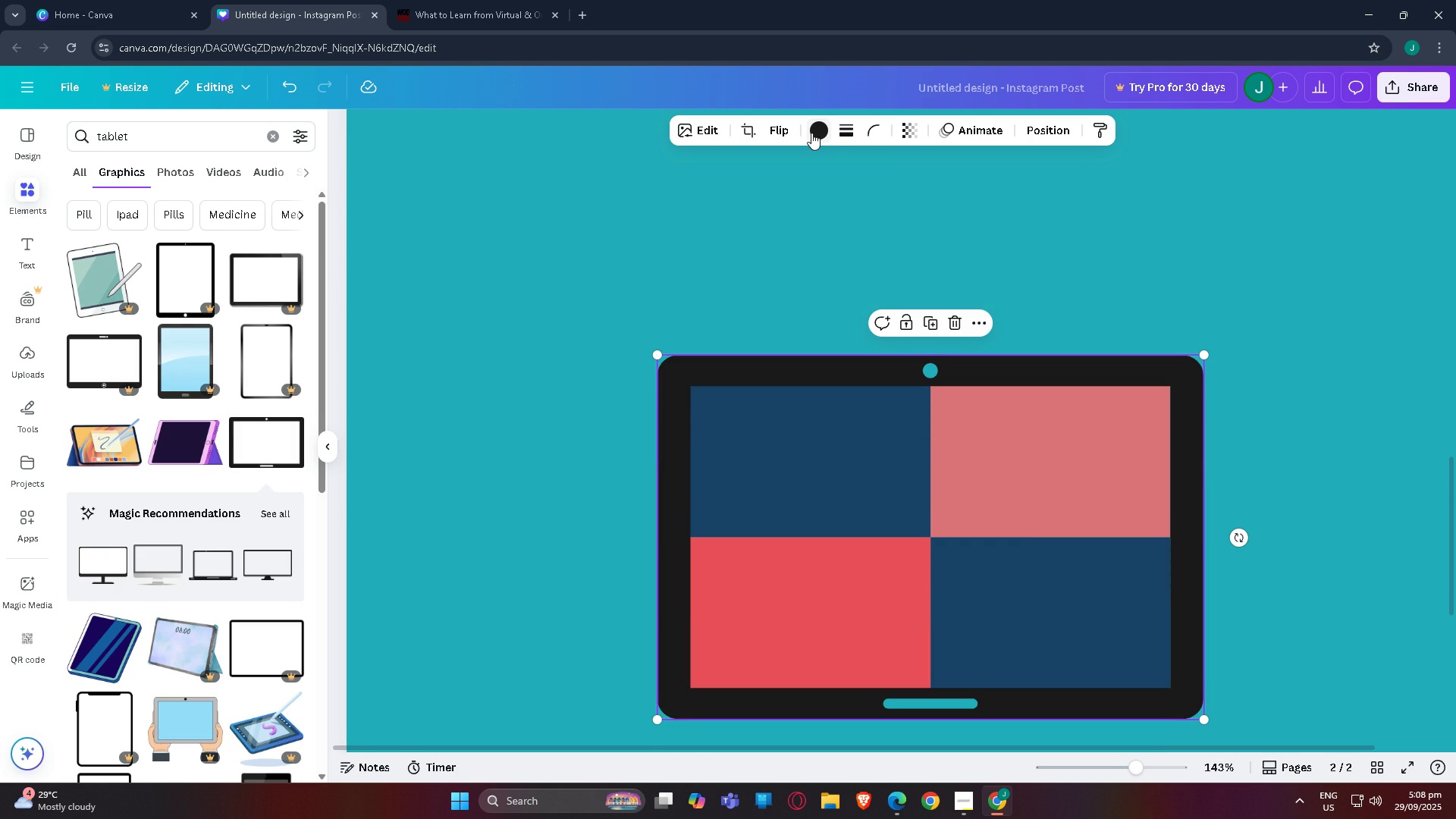 
left_click([815, 127])
 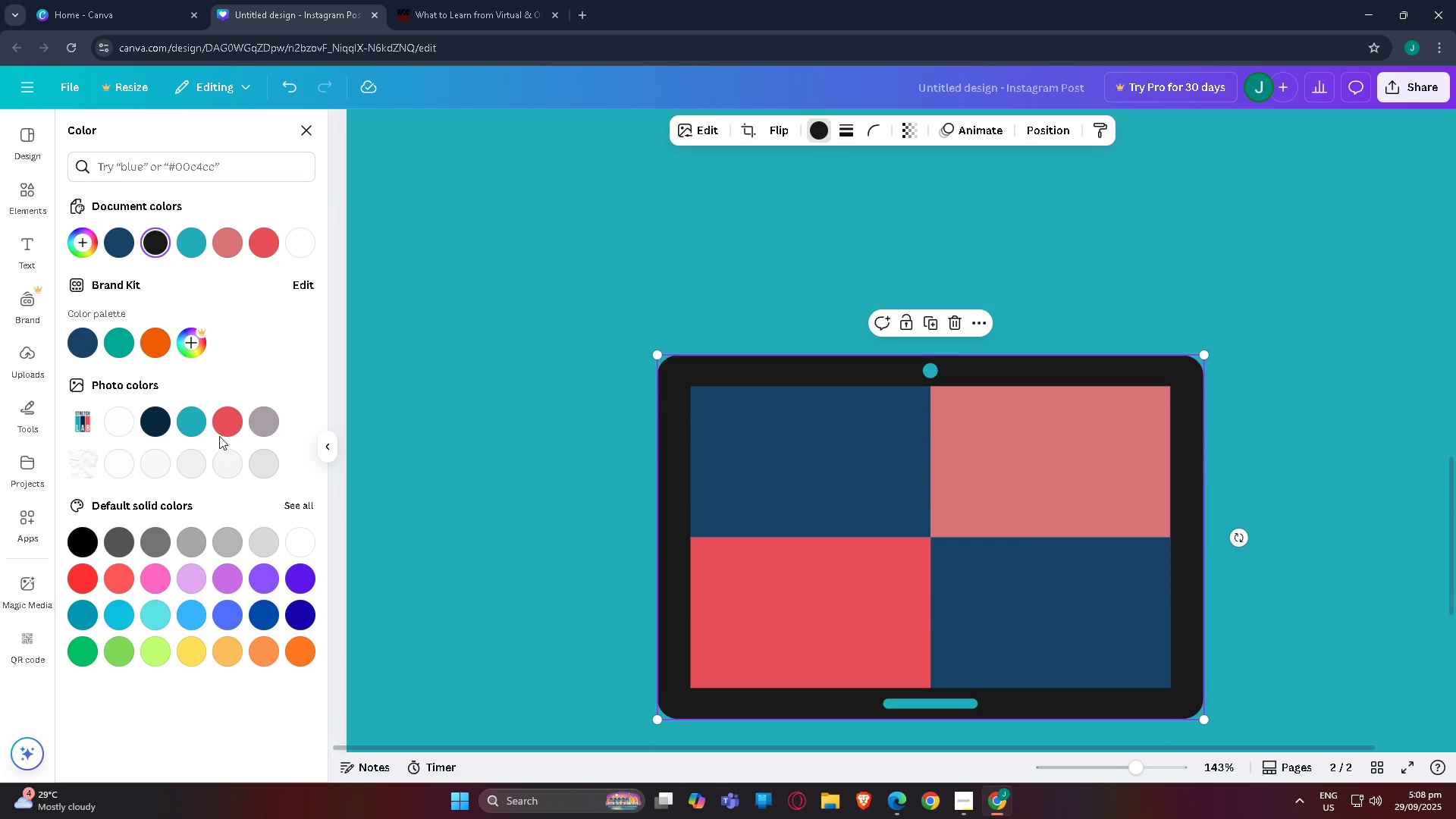 
left_click([184, 425])